 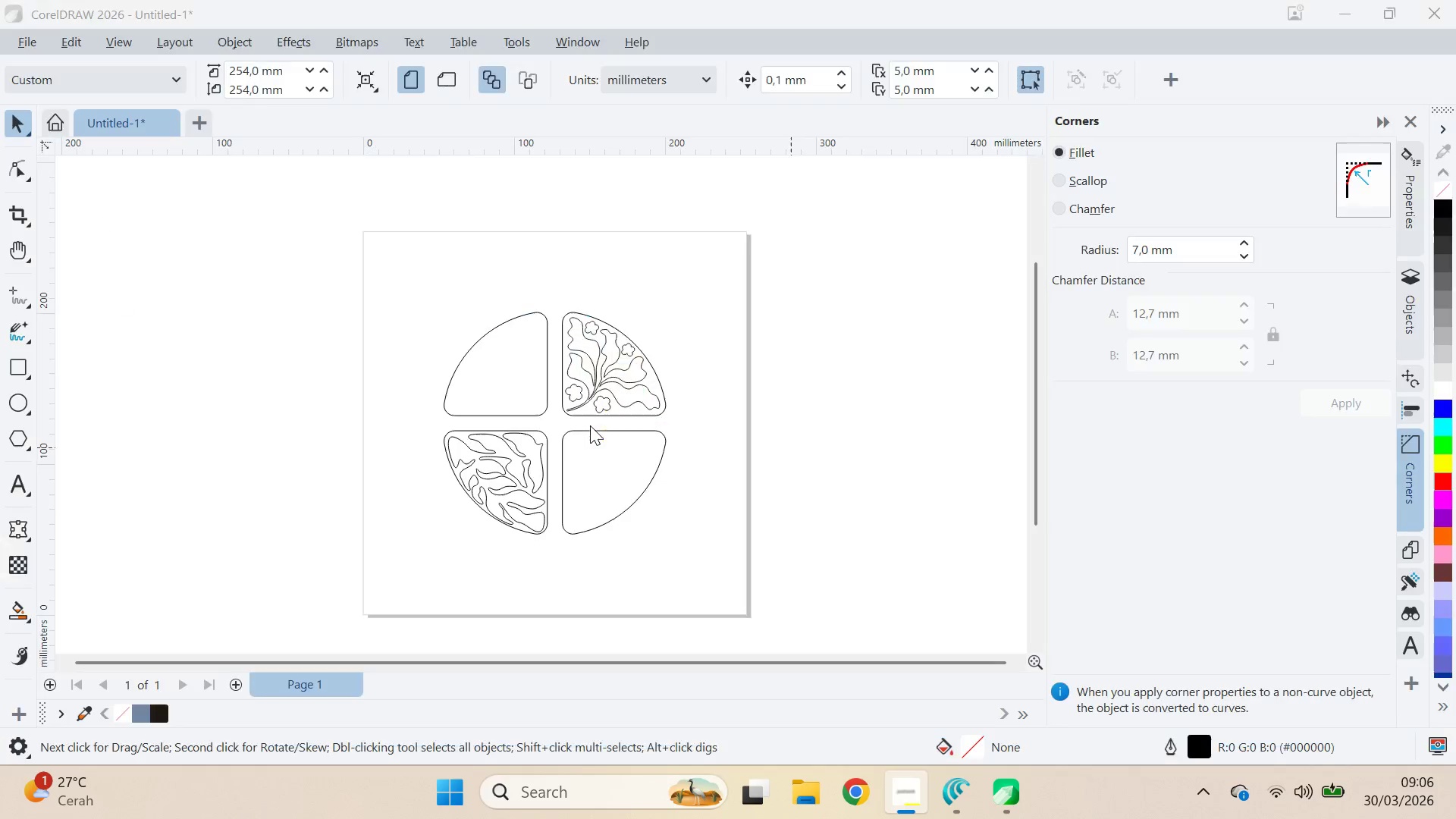 
key(Q)
 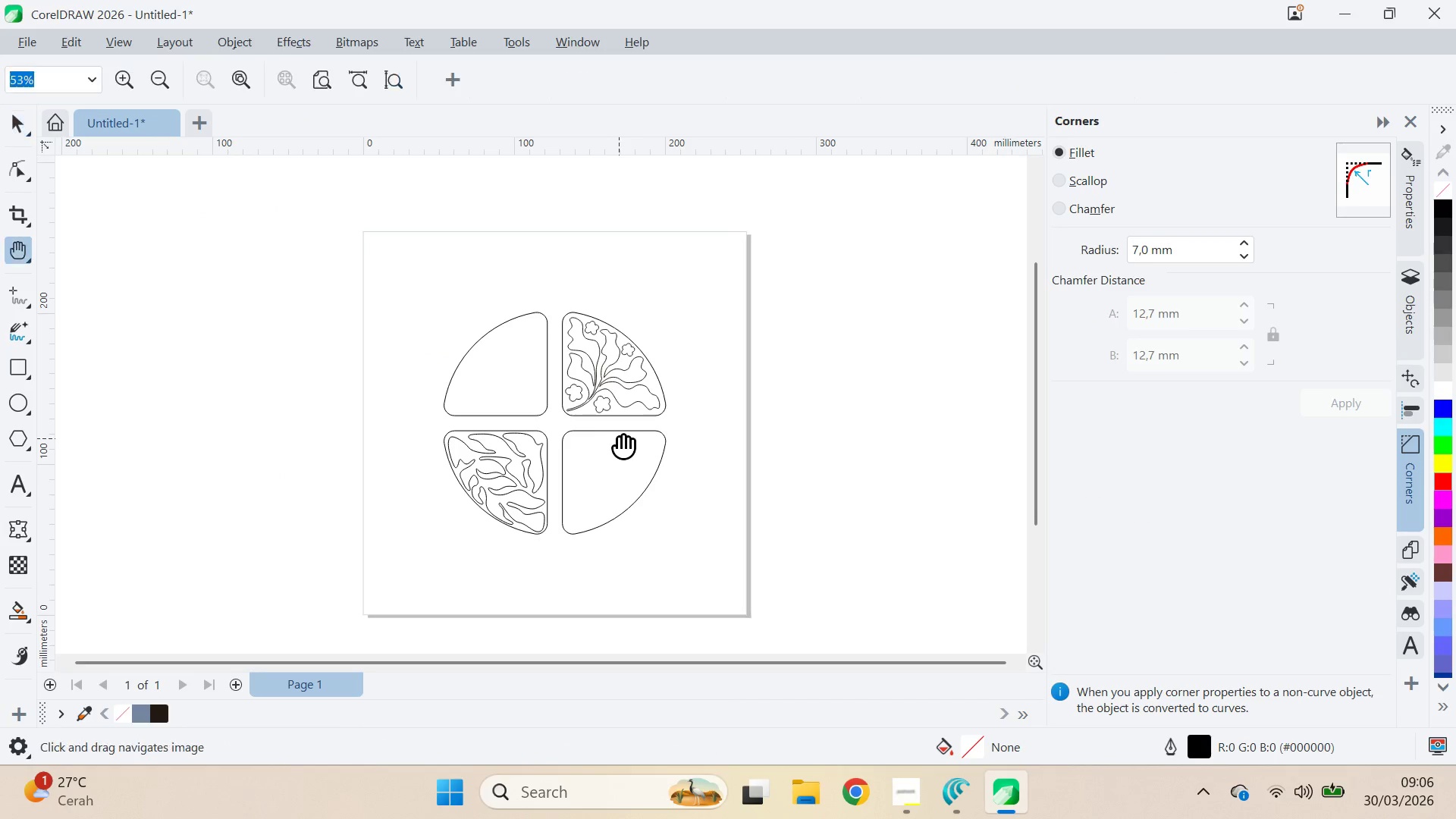 
left_click_drag(start_coordinate=[618, 438], to_coordinate=[730, 409])
 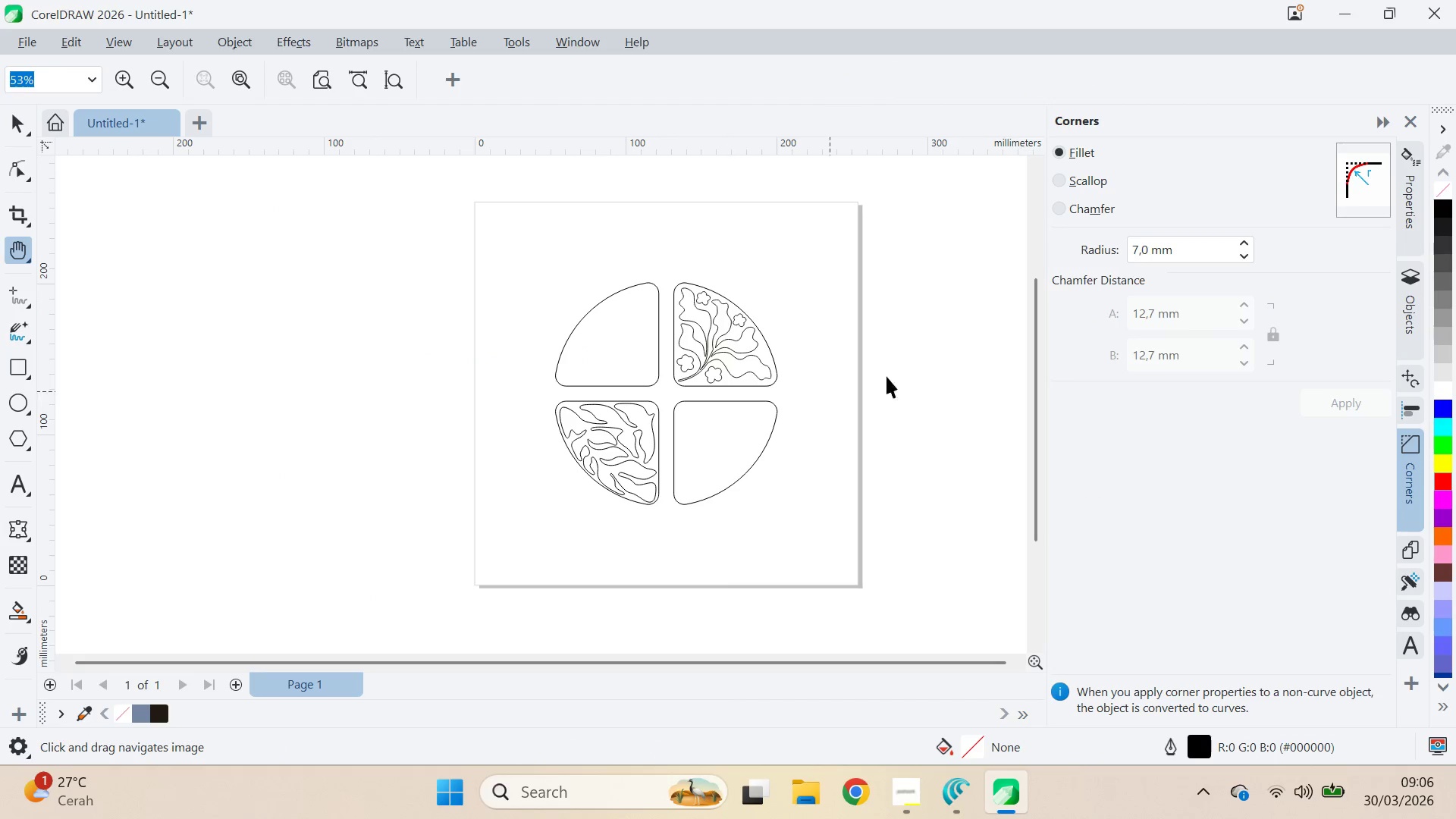 
key(V)
 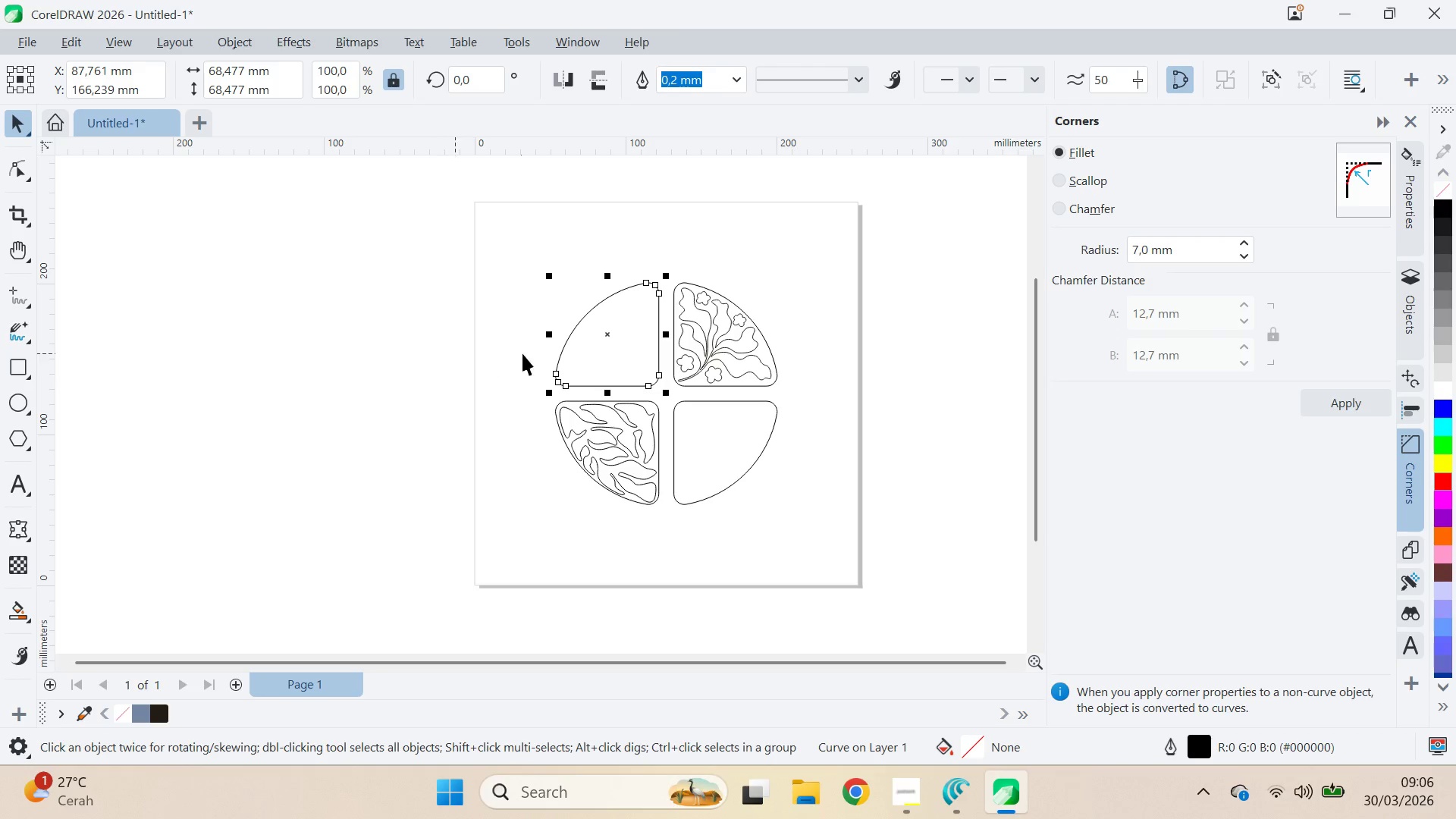 
left_click([629, 466])
 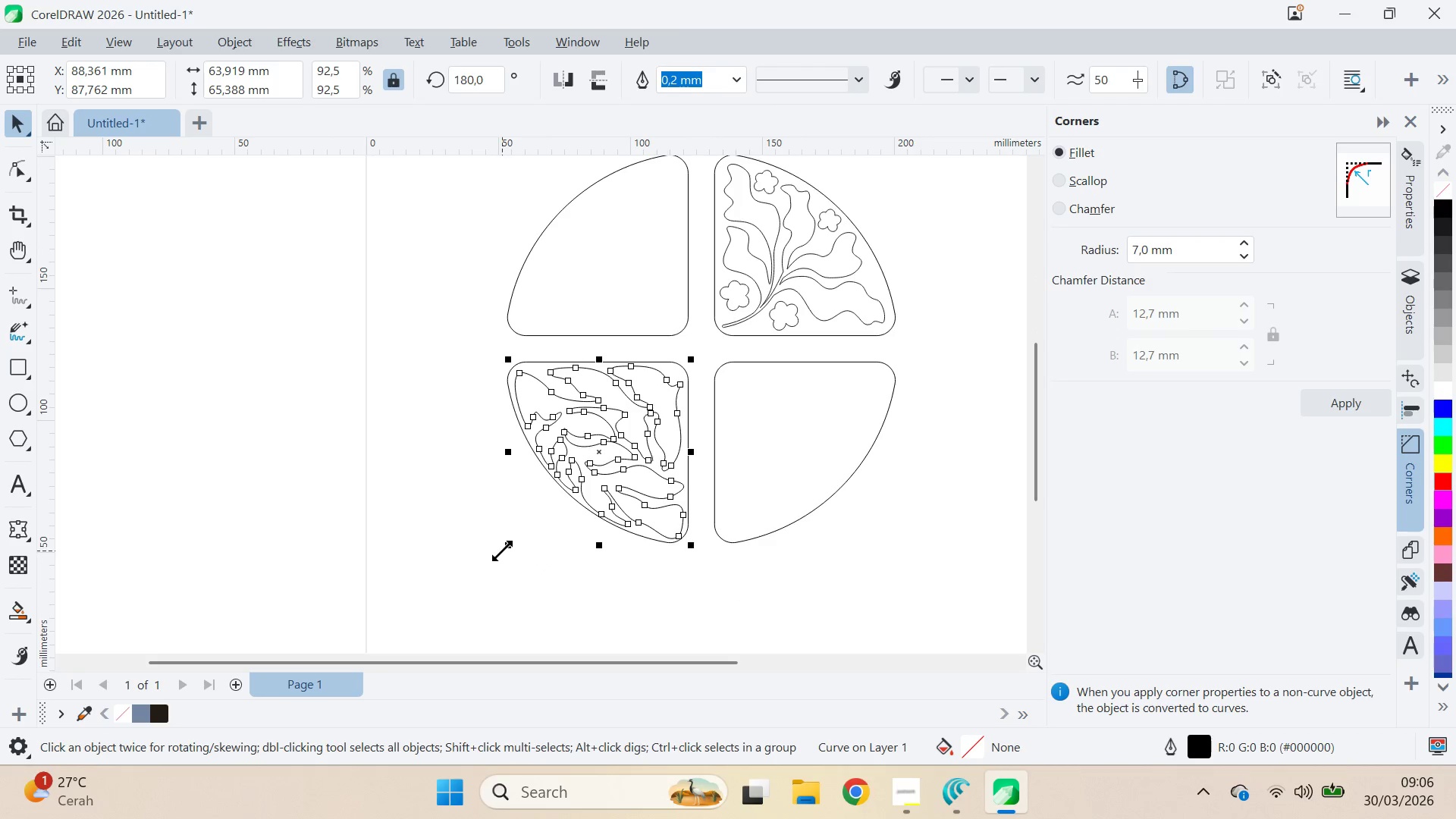 
scroll: coordinate [620, 453], scroll_direction: up, amount: 4.0
 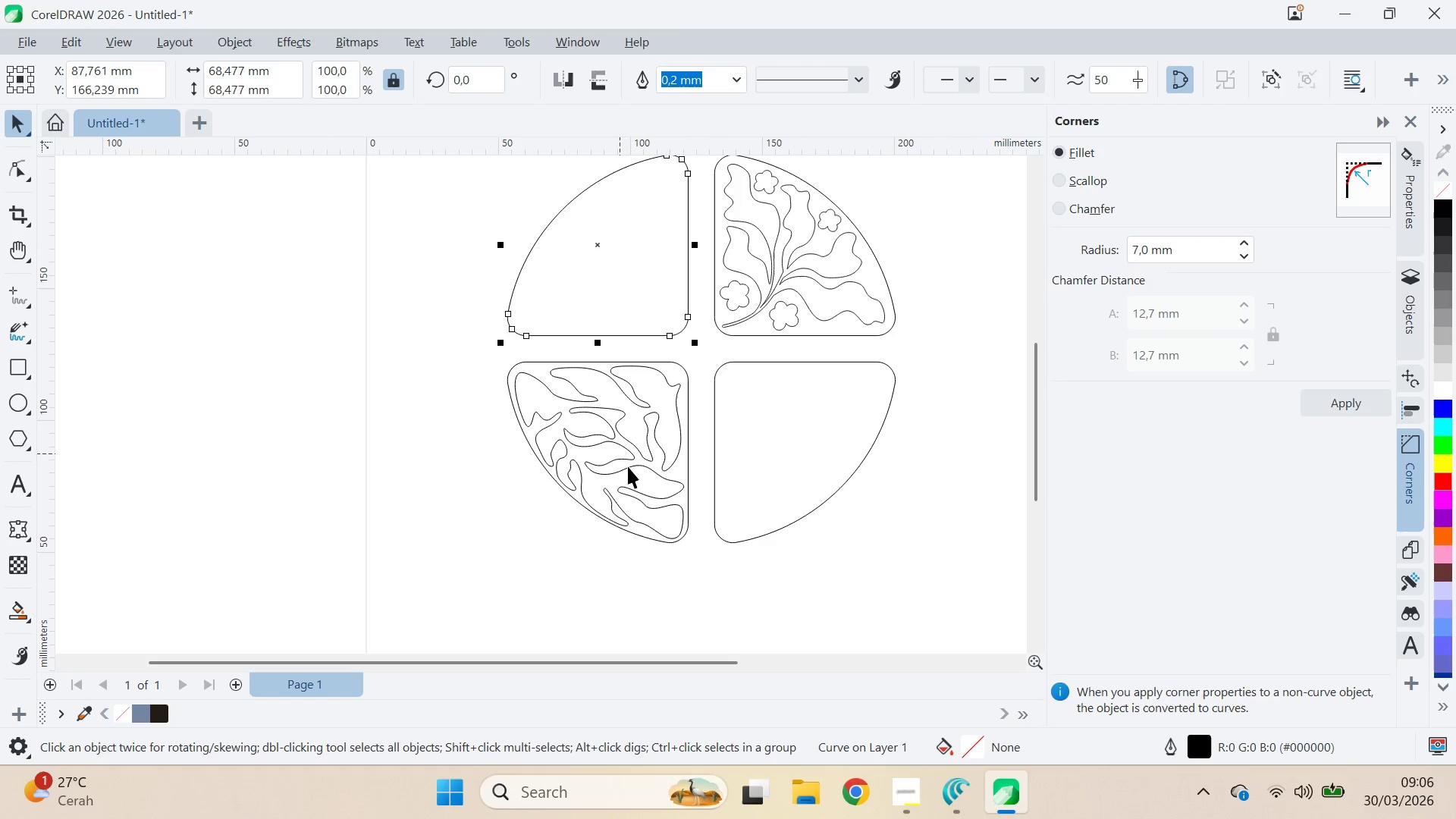 
left_click_drag(start_coordinate=[502, 551], to_coordinate=[504, 576])
 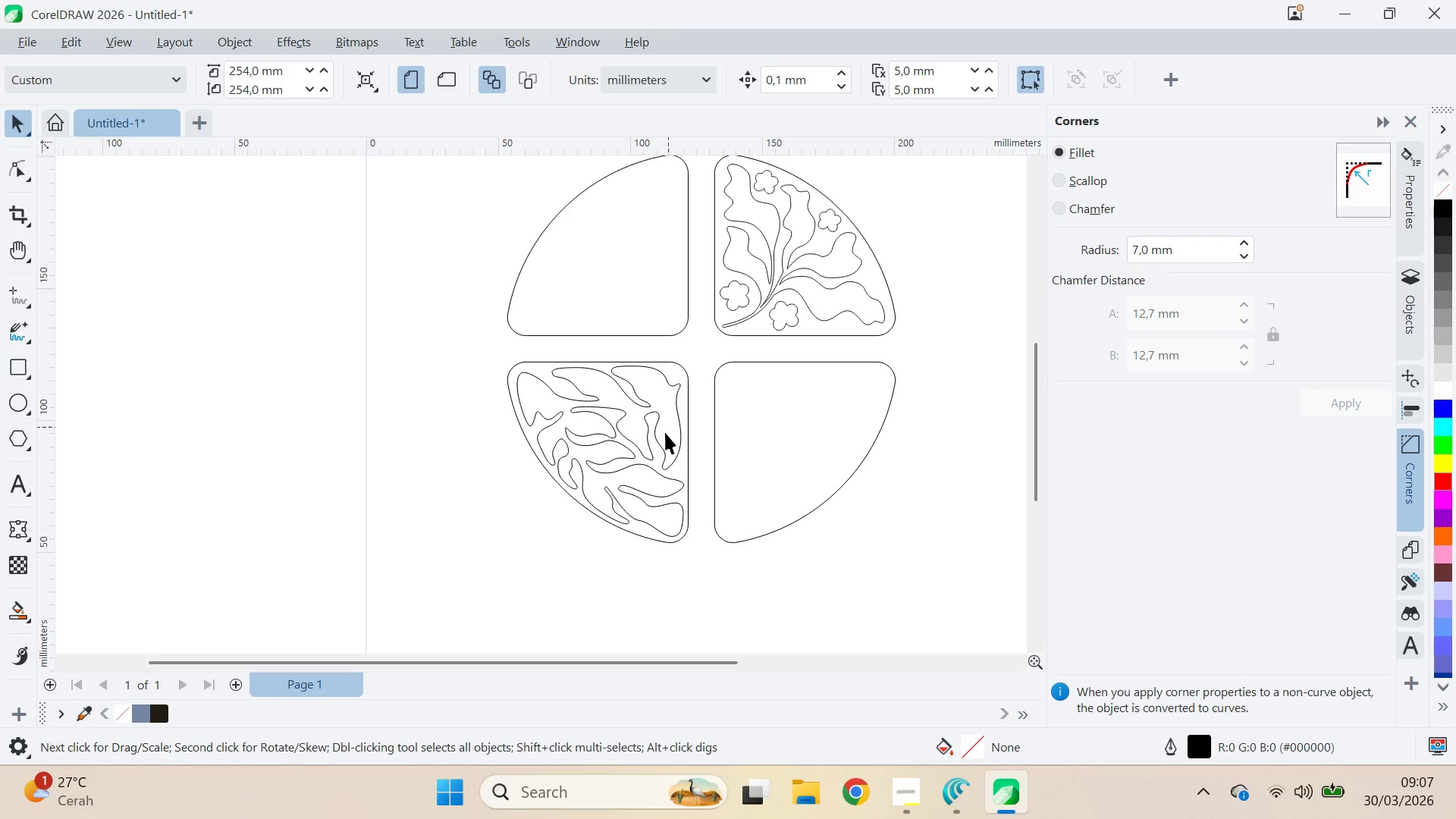 
type(qv)
 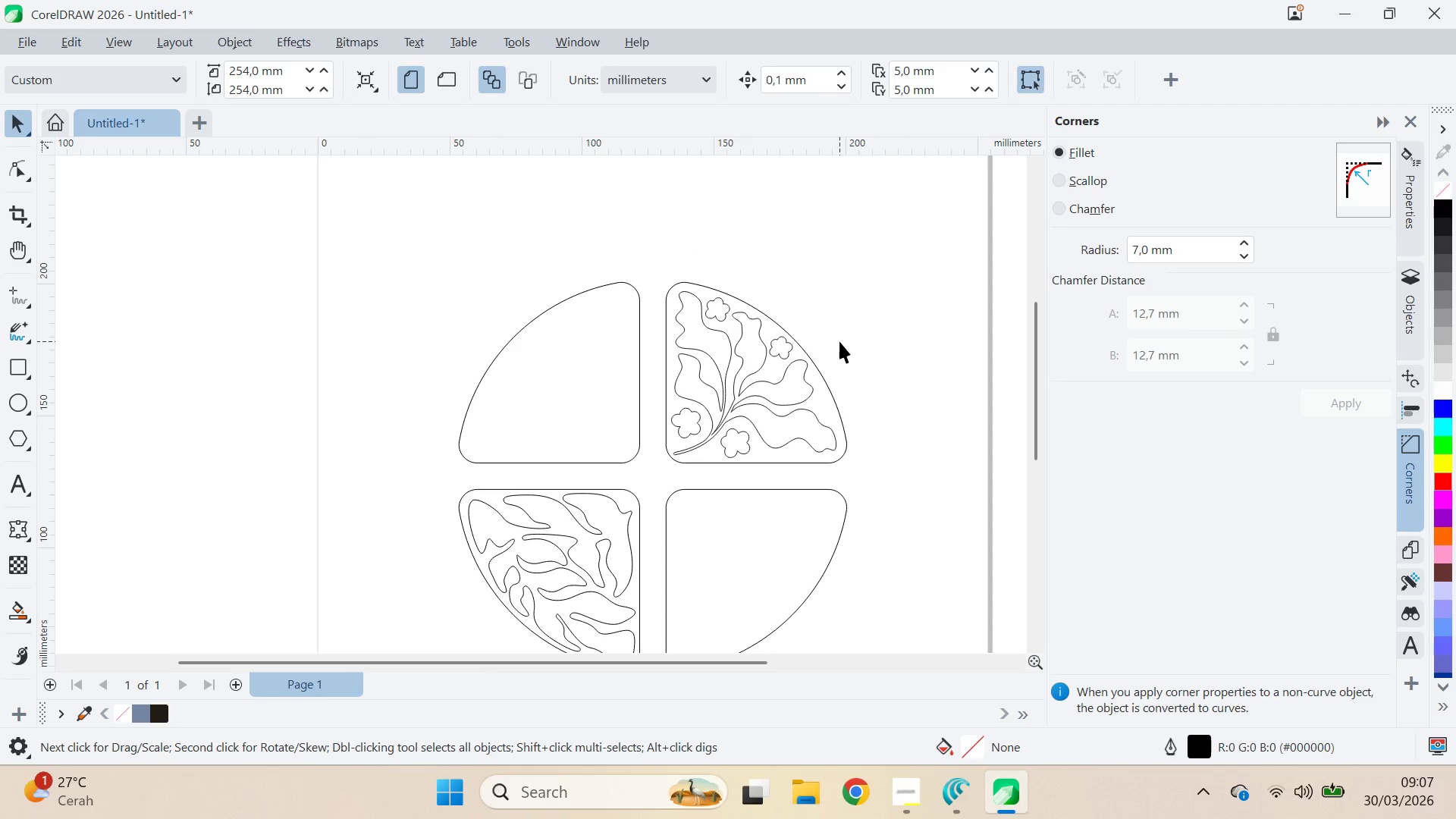 
left_click_drag(start_coordinate=[758, 273], to_coordinate=[710, 400])
 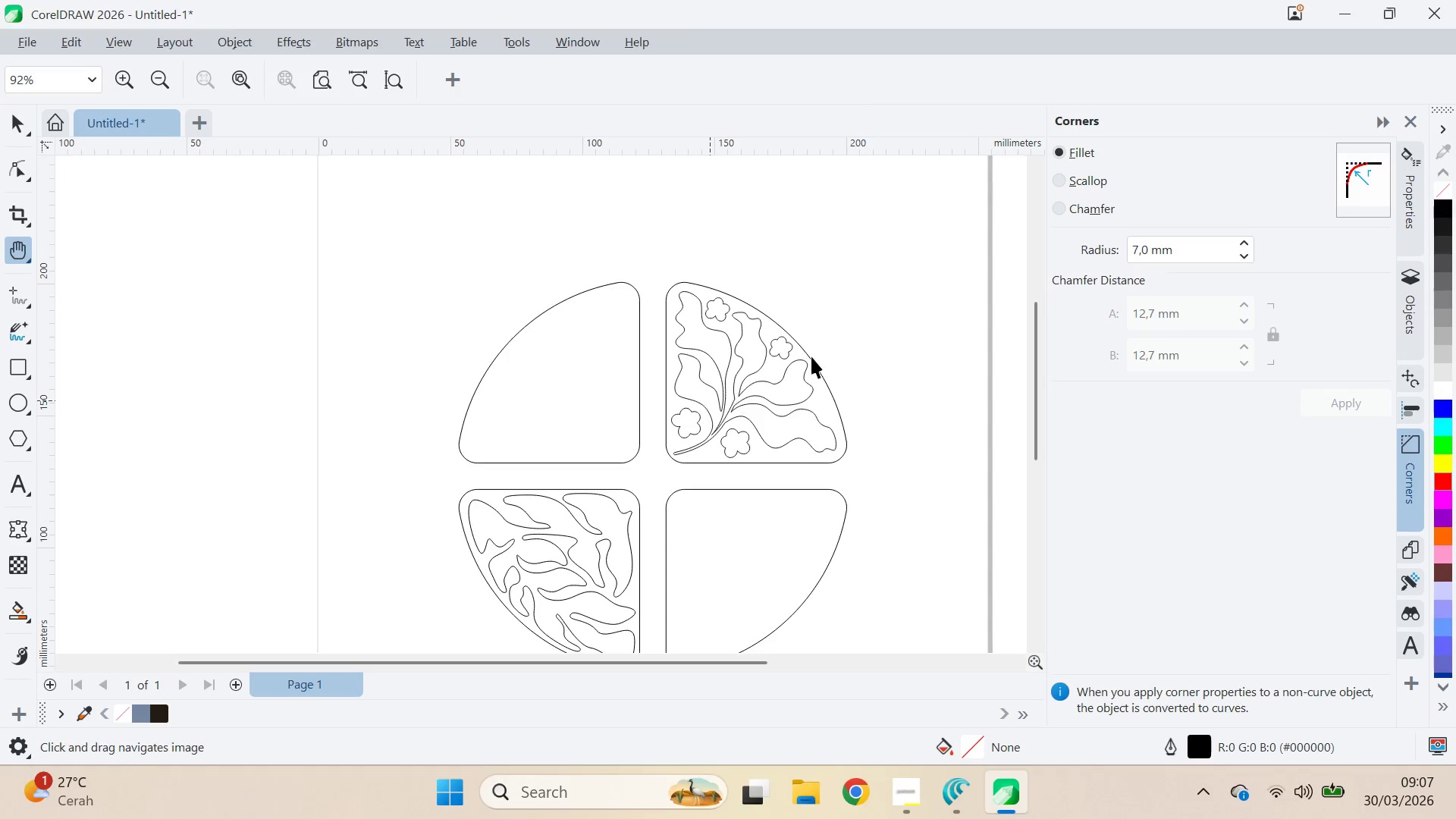 
double_click([839, 341])
 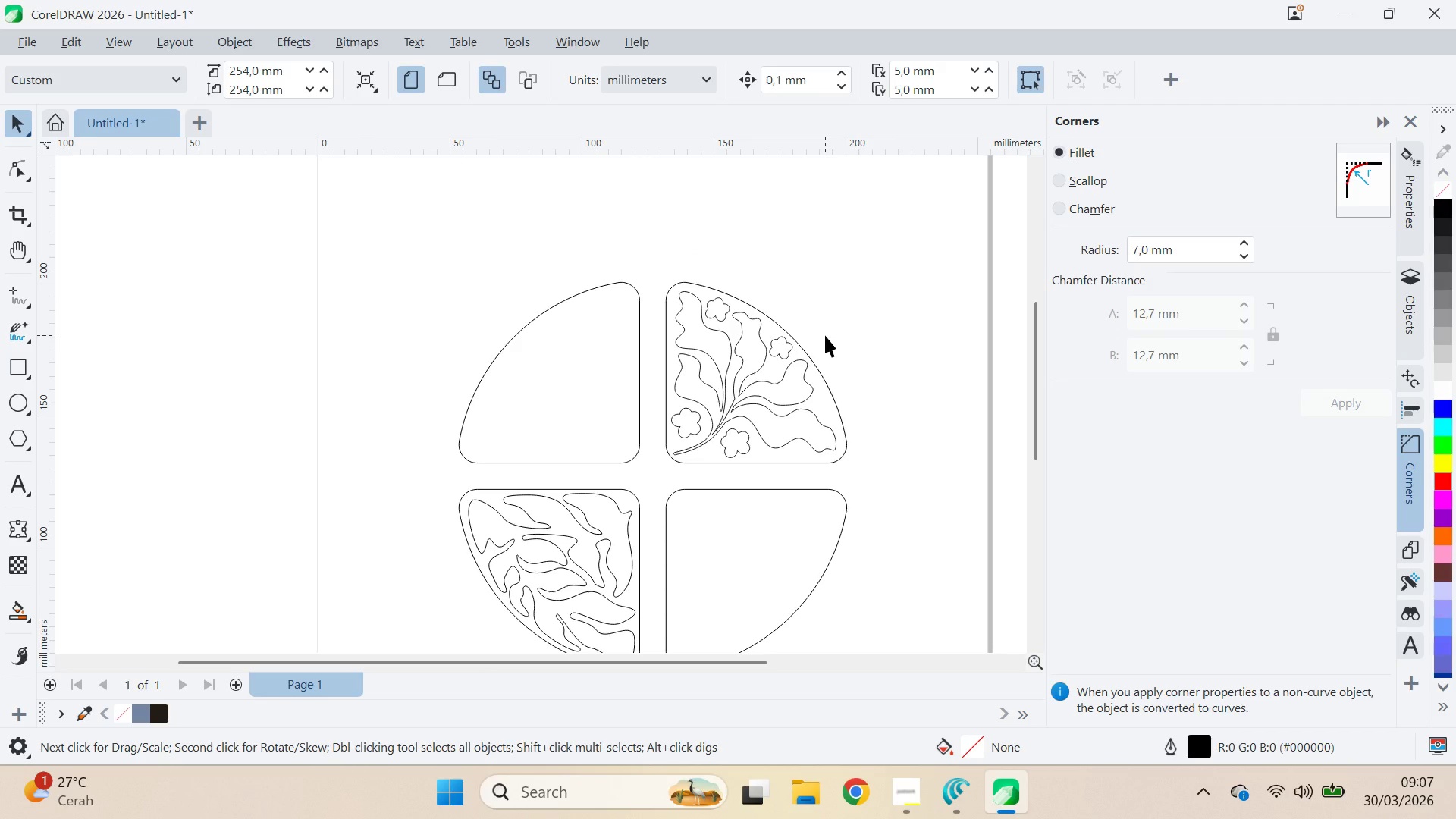 
wait(6.09)
 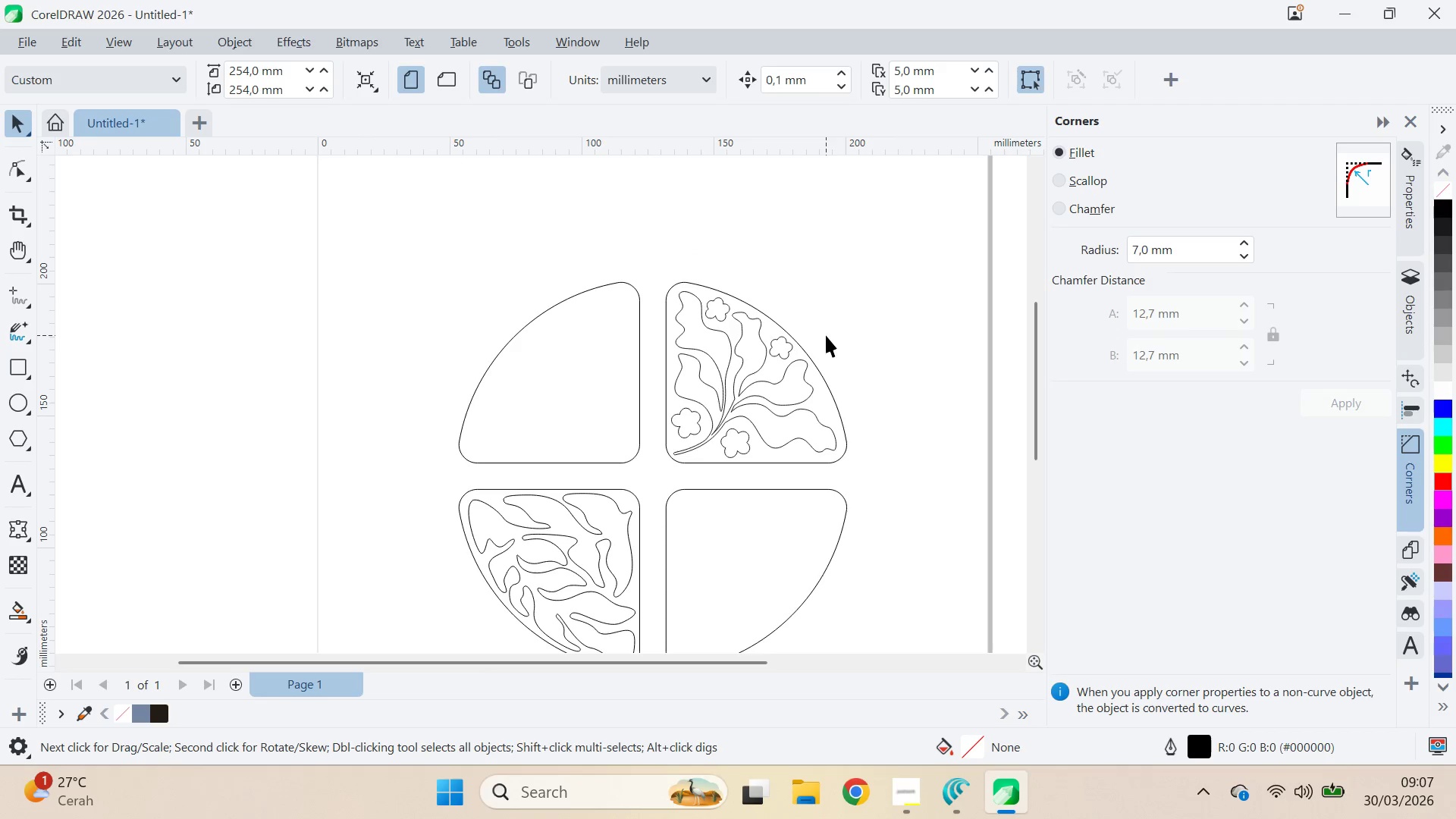 
key(Alt+AltLeft)
 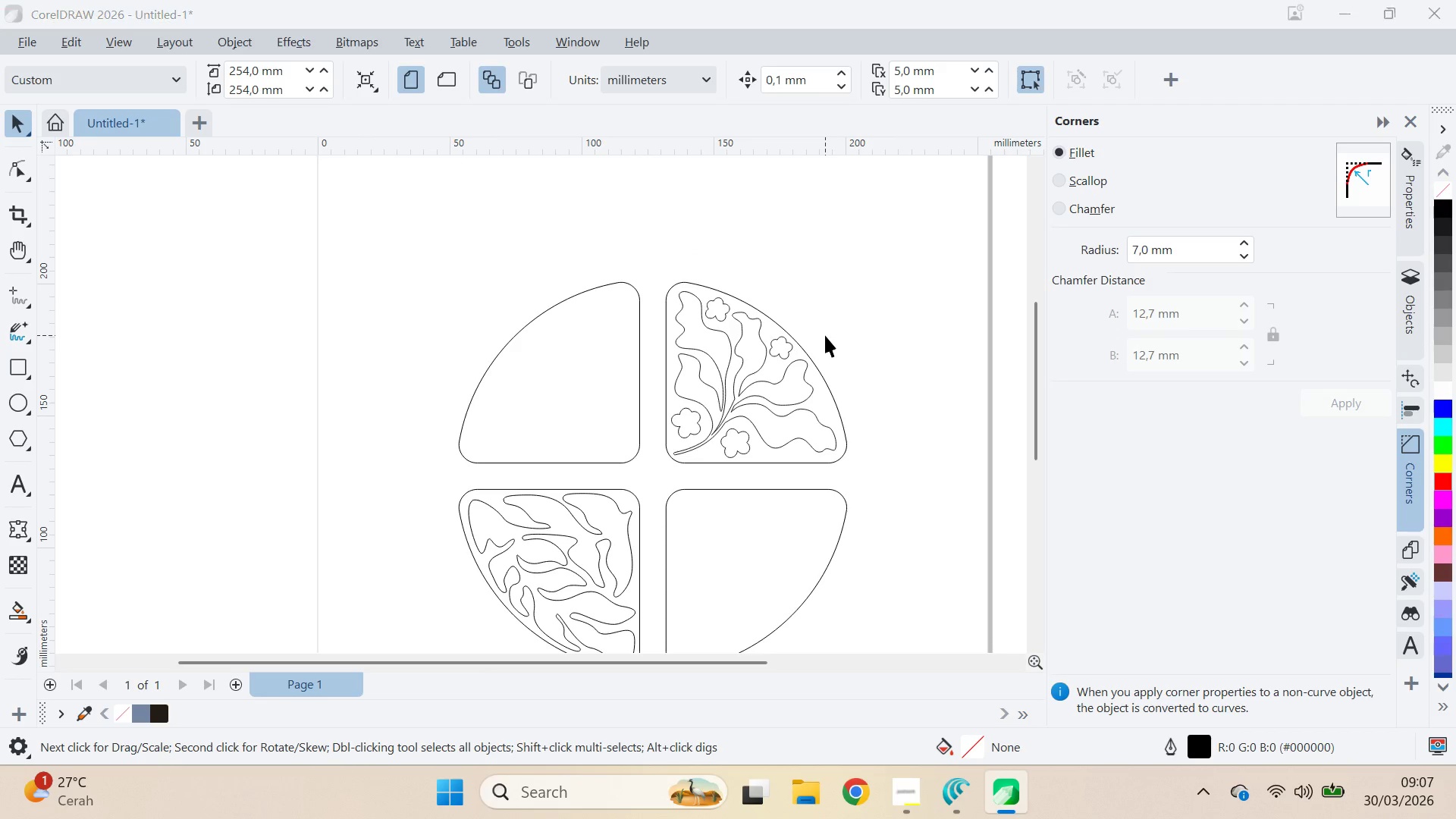 
key(Alt+Tab)